 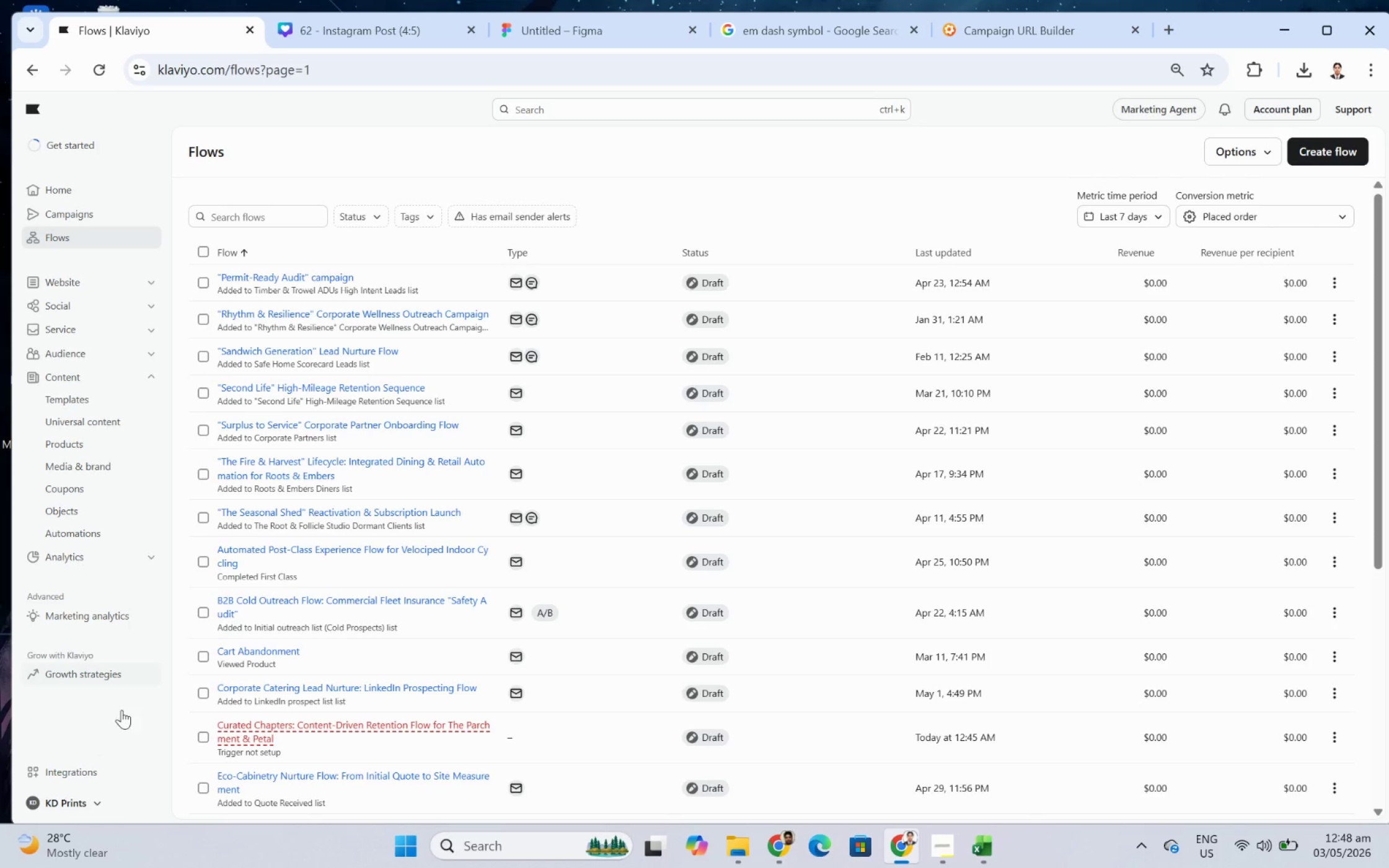 
scroll: coordinate [268, 295], scroll_direction: down, amount: 4.0
 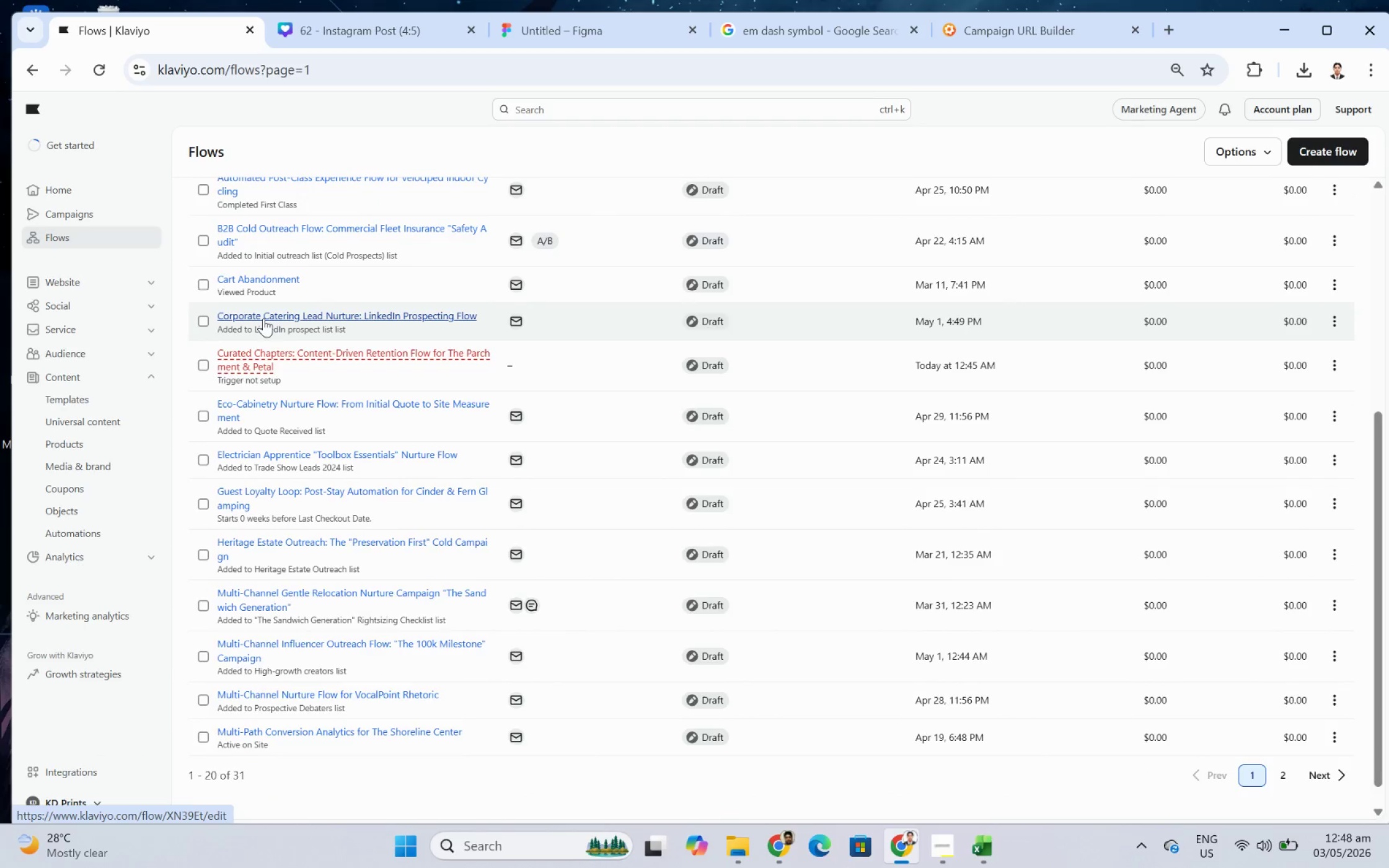 
scroll: coordinate [263, 318], scroll_direction: up, amount: 6.0
 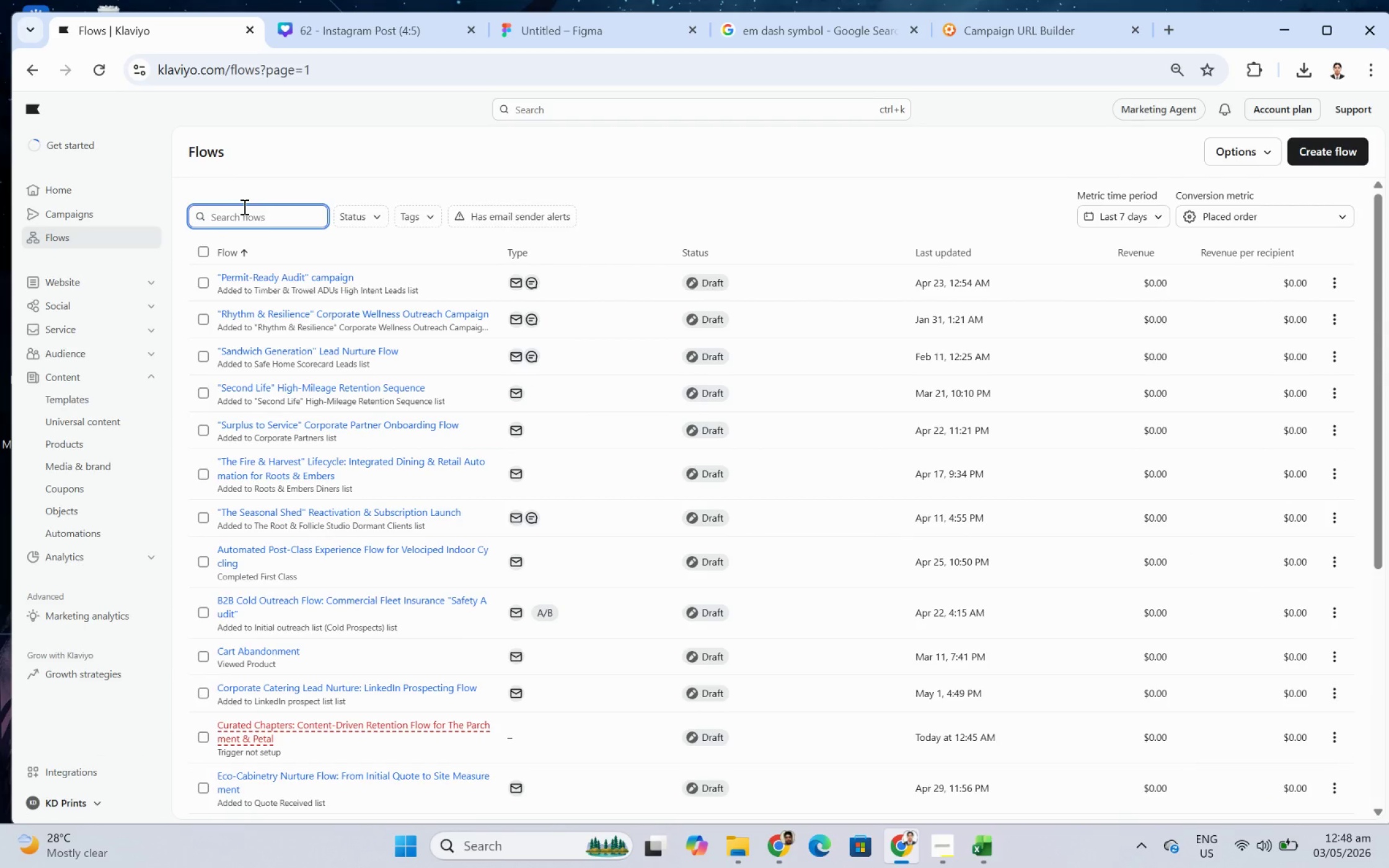 
type(cur)
 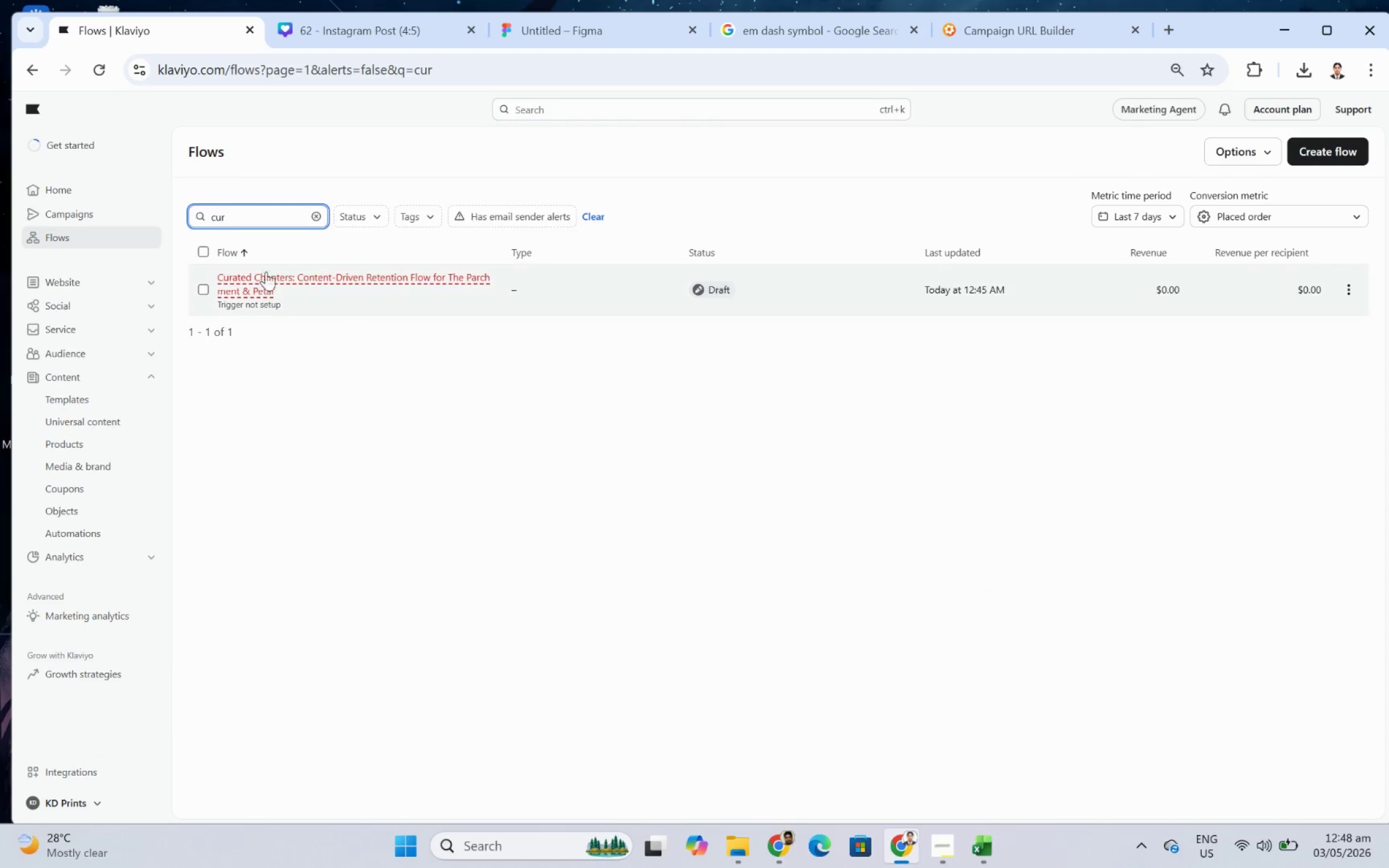 
left_click([268, 281])
 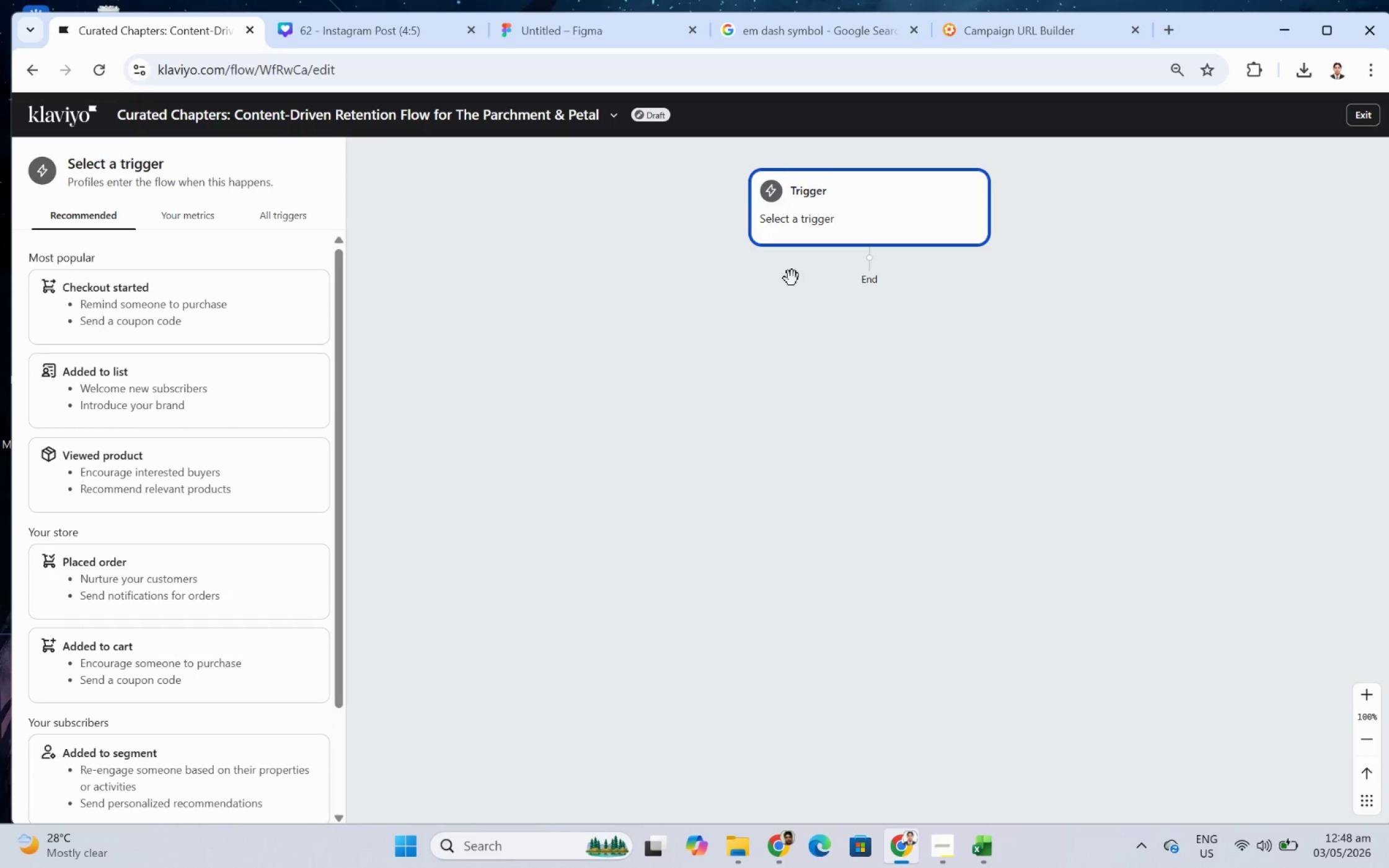 
wait(14.42)
 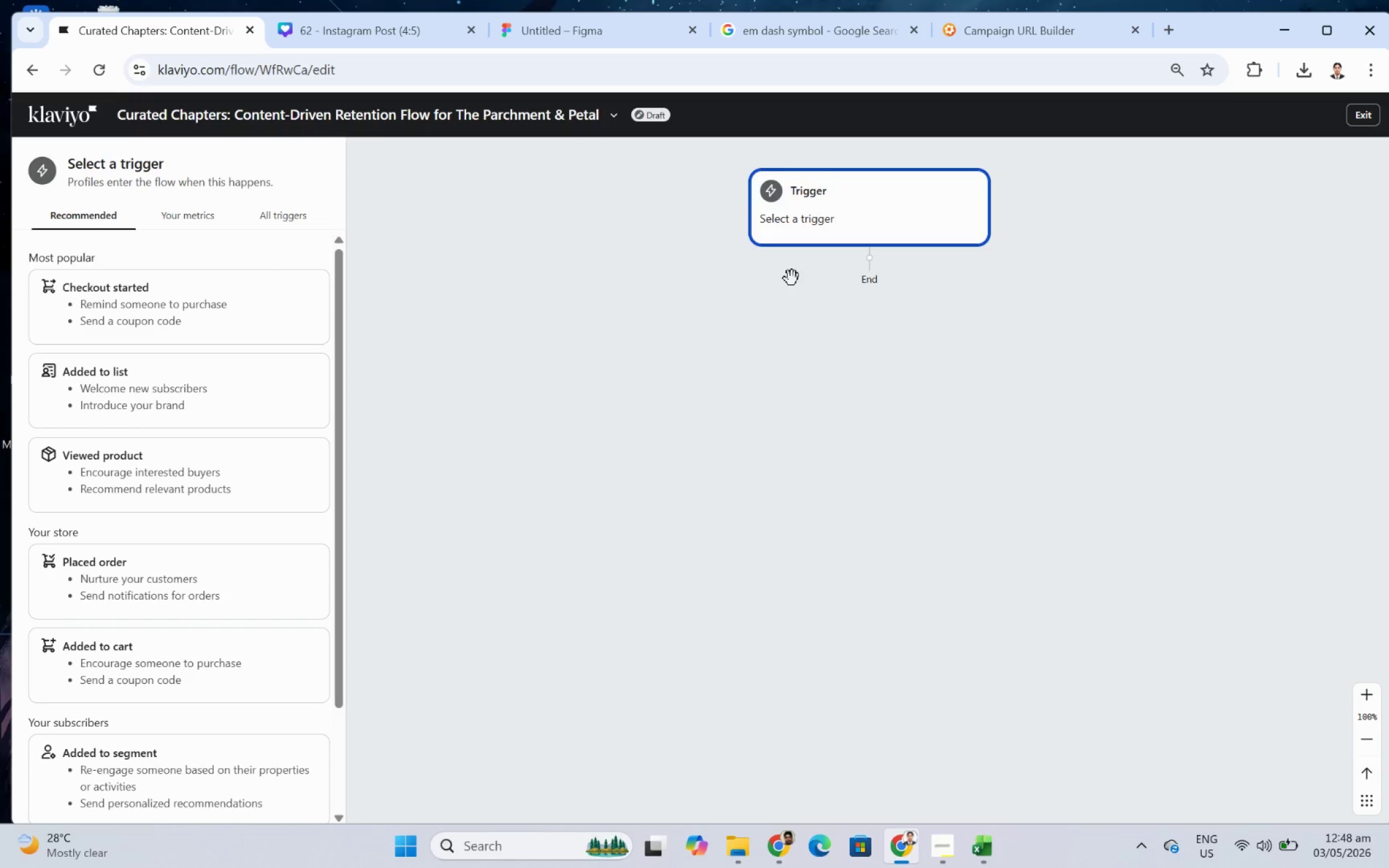 
left_click([202, 214])
 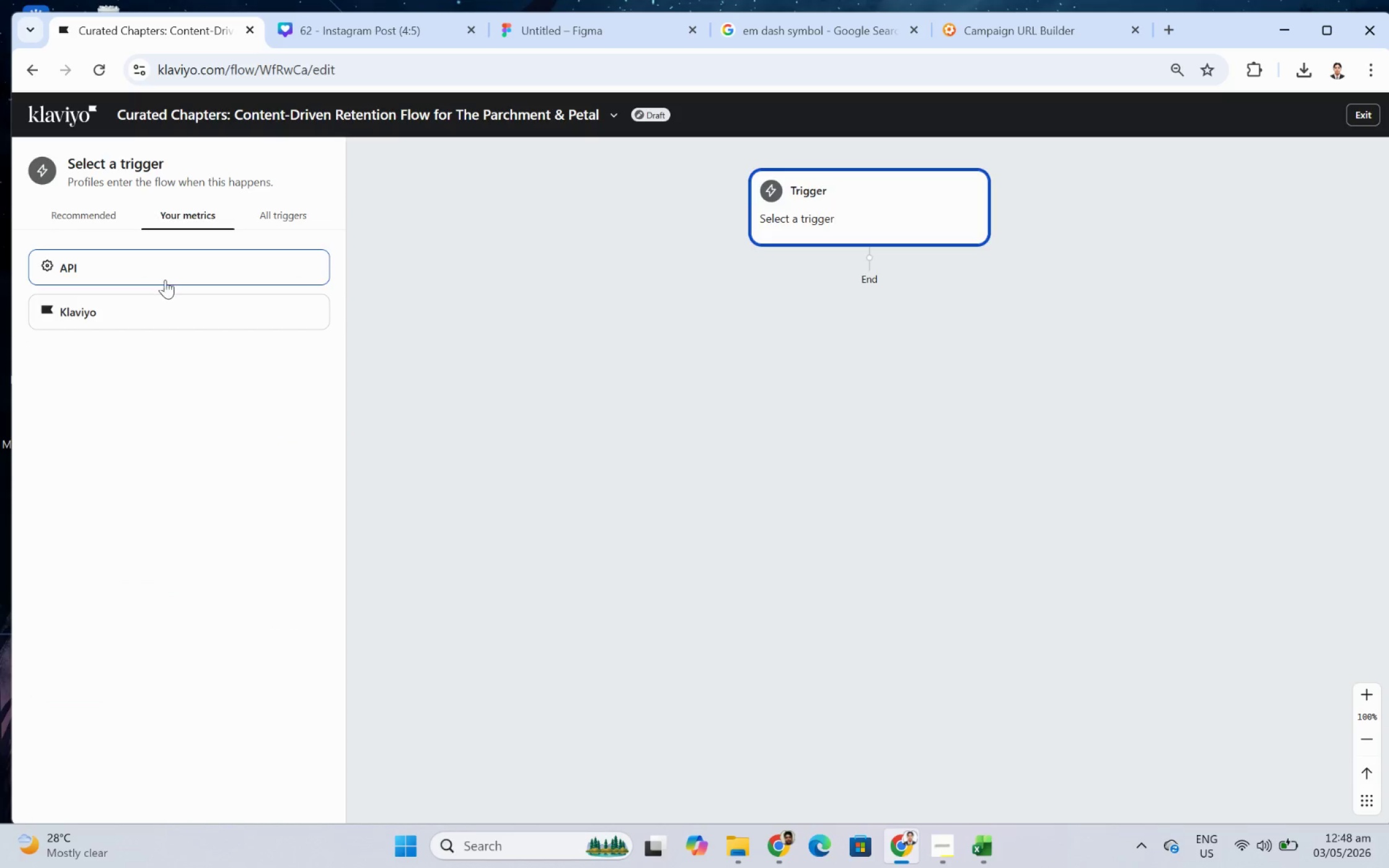 
left_click([165, 279])
 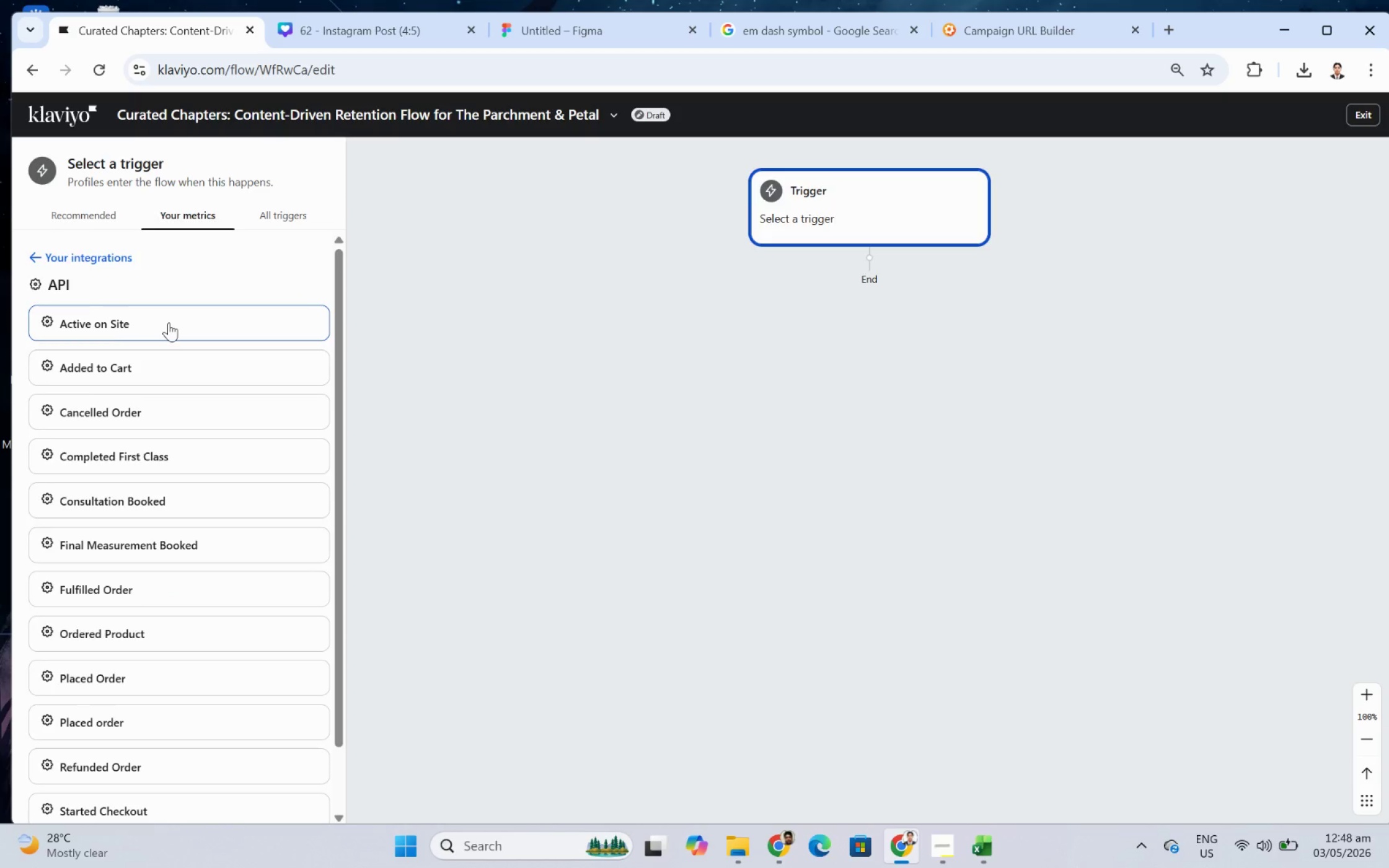 
left_click([169, 322])
 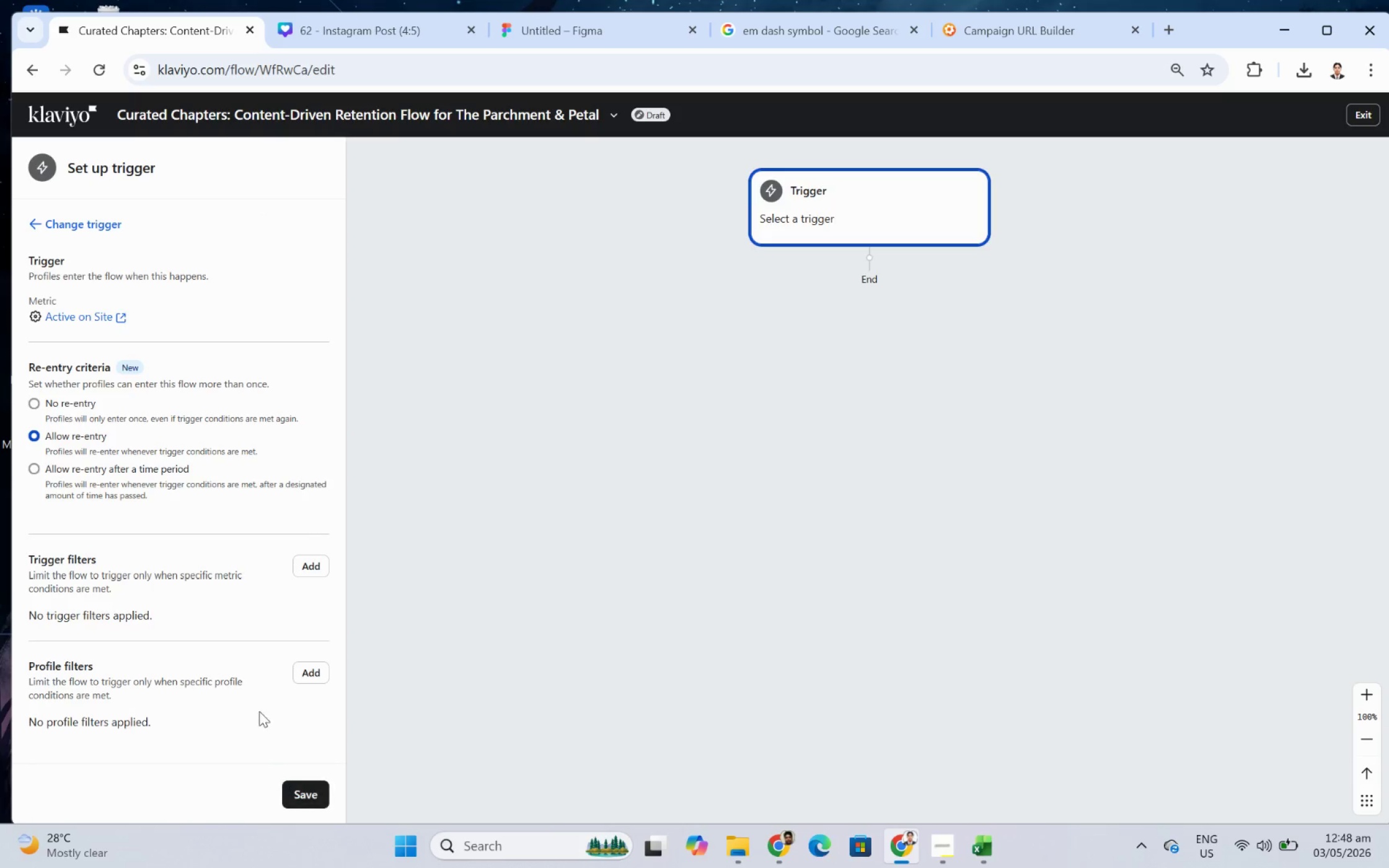 
left_click([309, 569])
 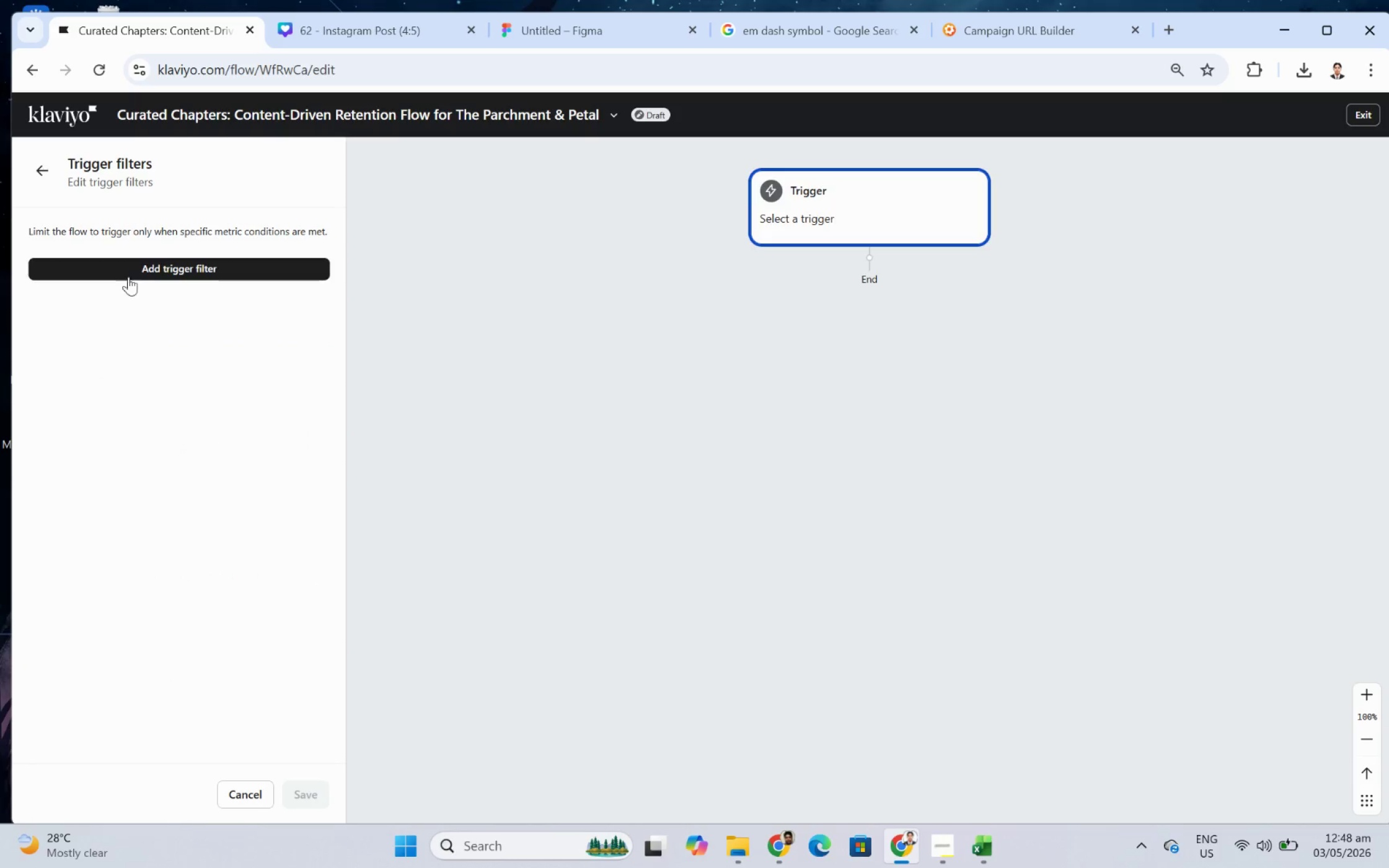 
left_click([133, 266])
 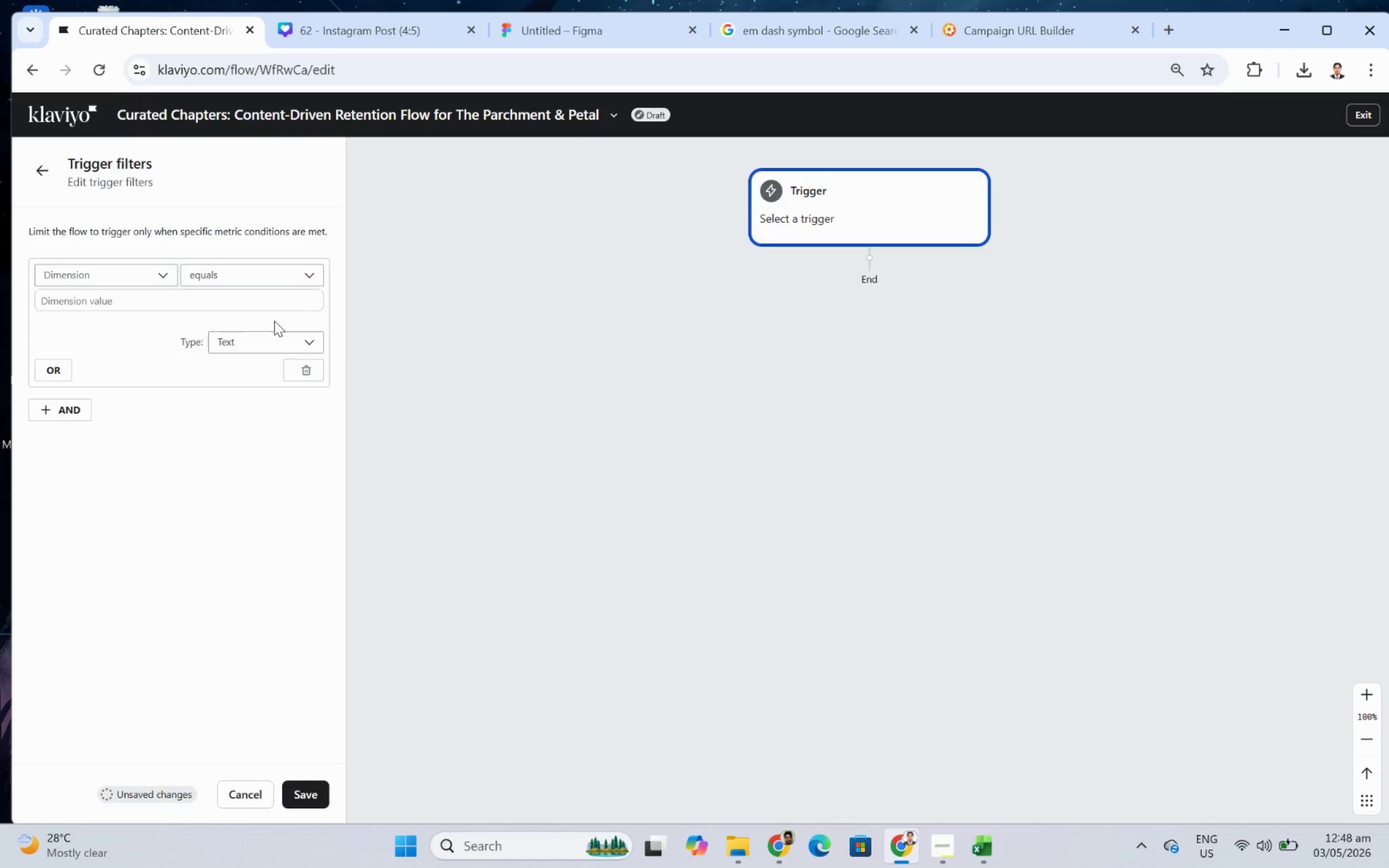 
left_click([157, 281])
 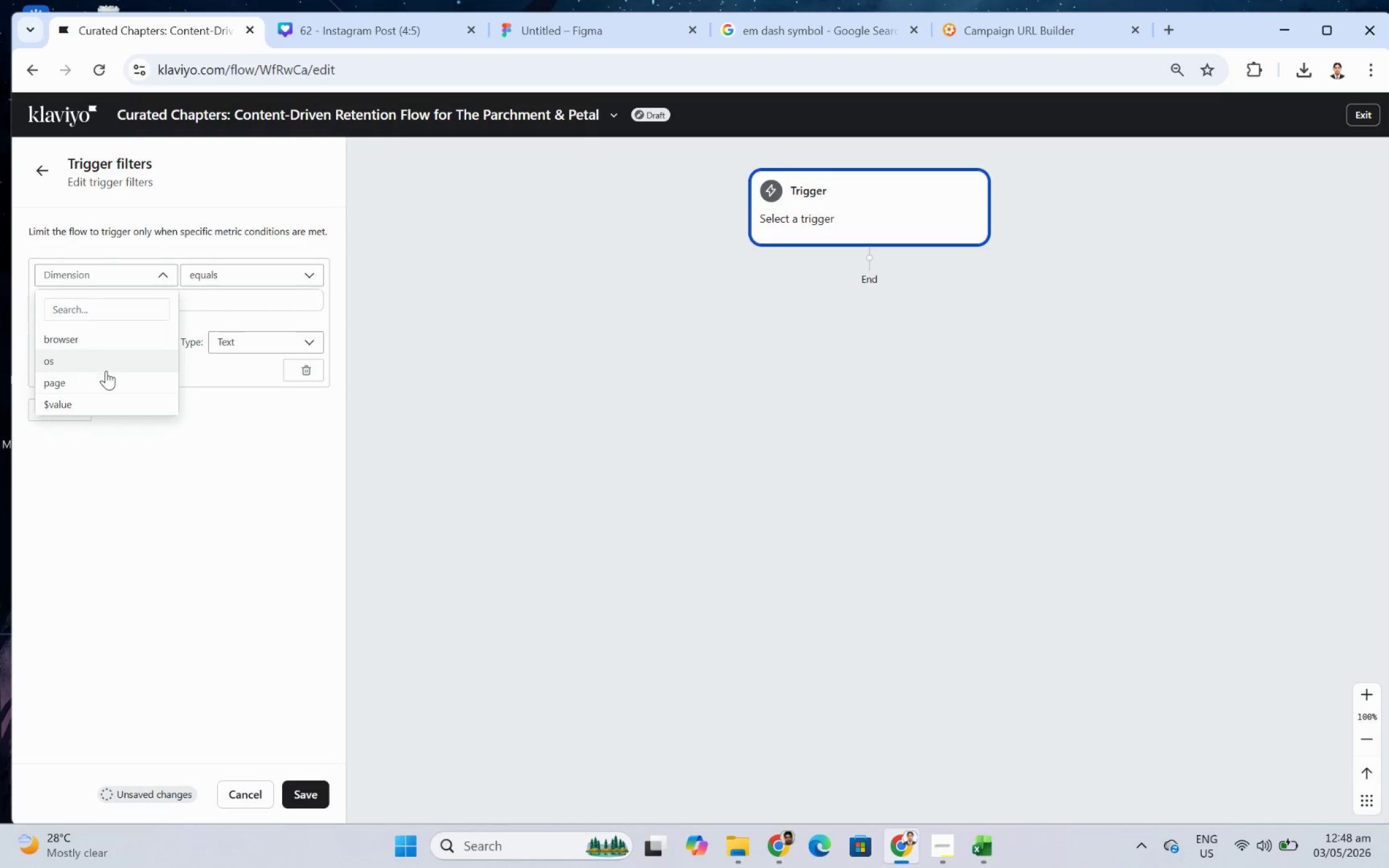 
left_click([108, 380])
 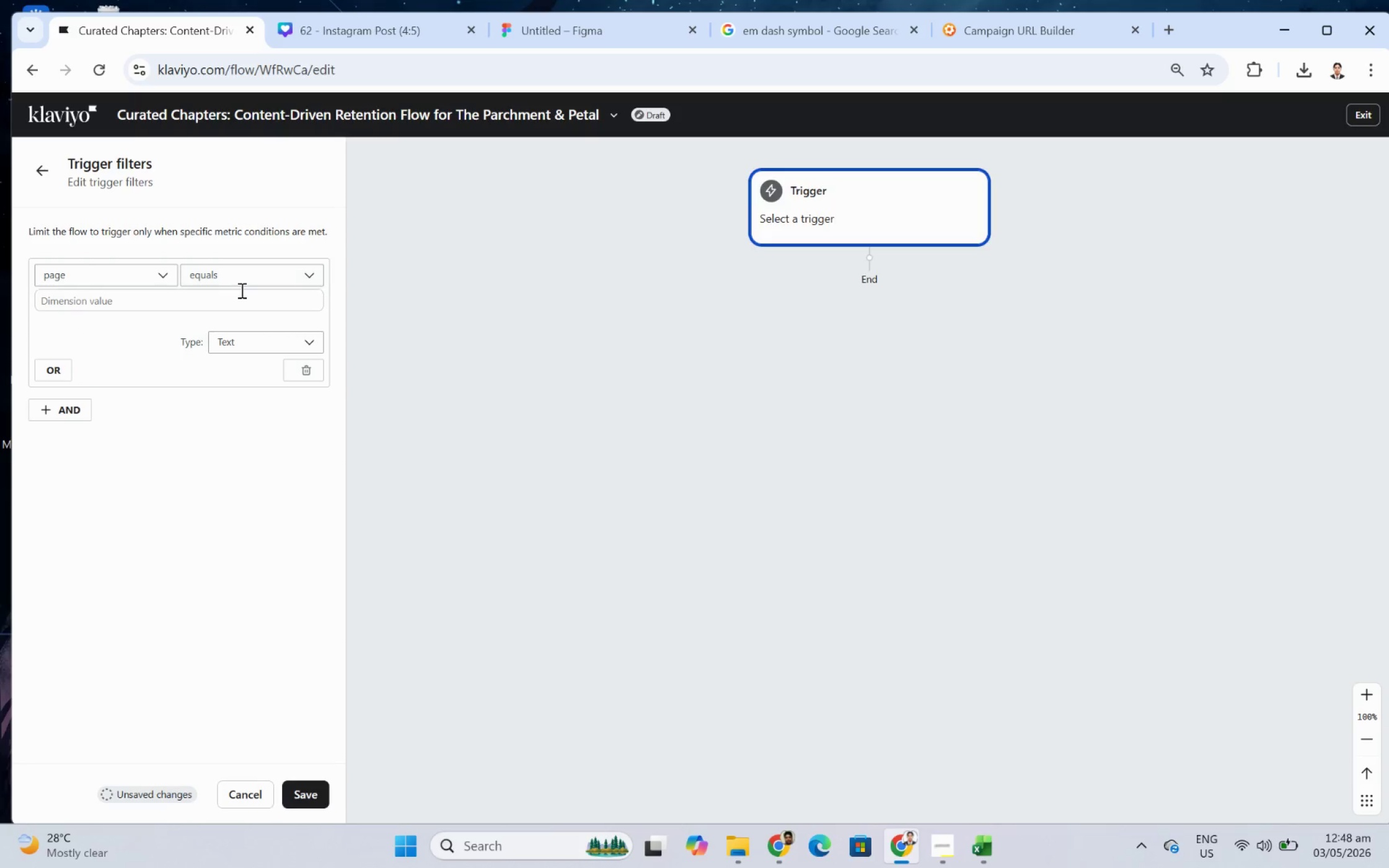 
left_click([255, 279])
 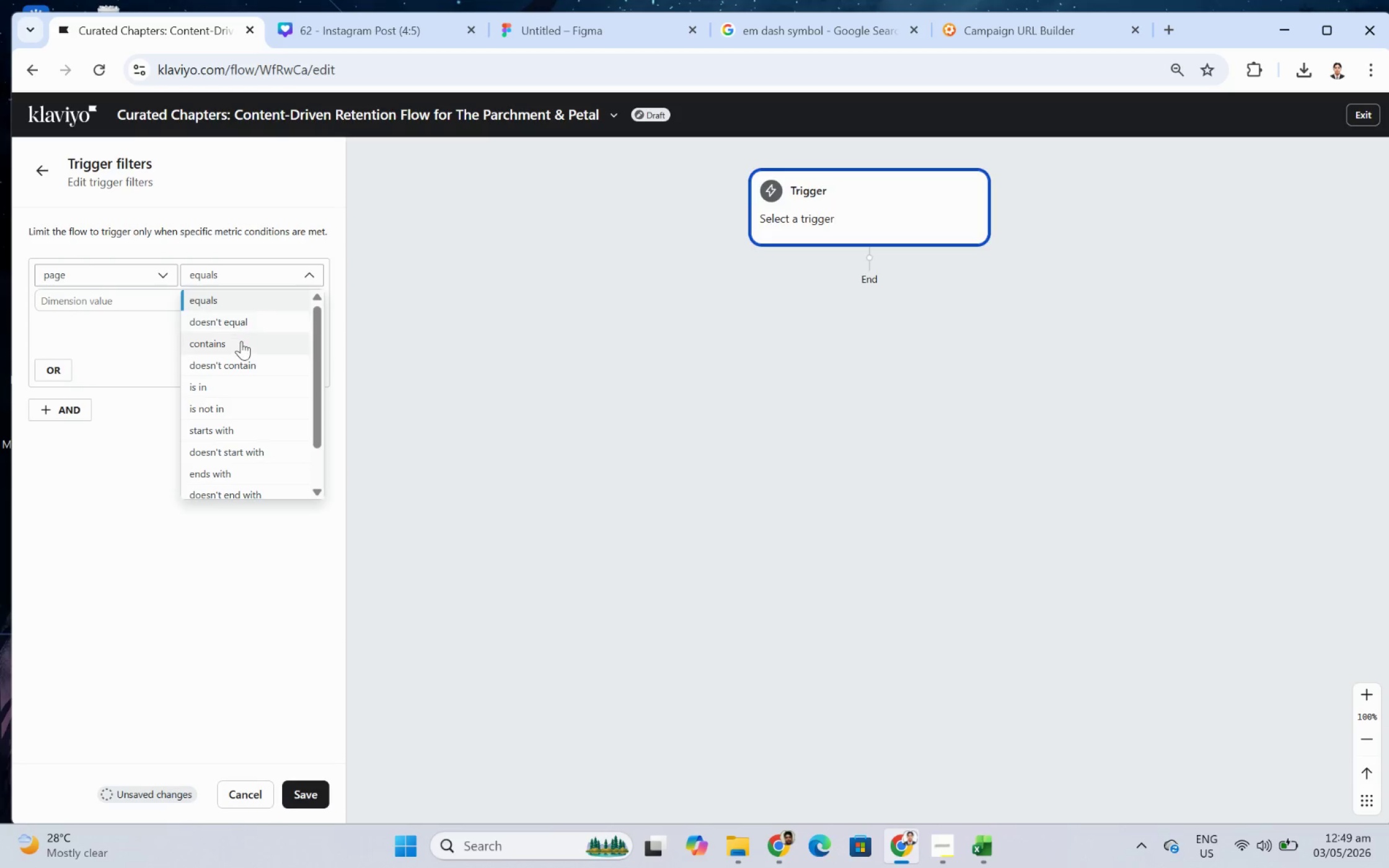 
left_click([241, 343])
 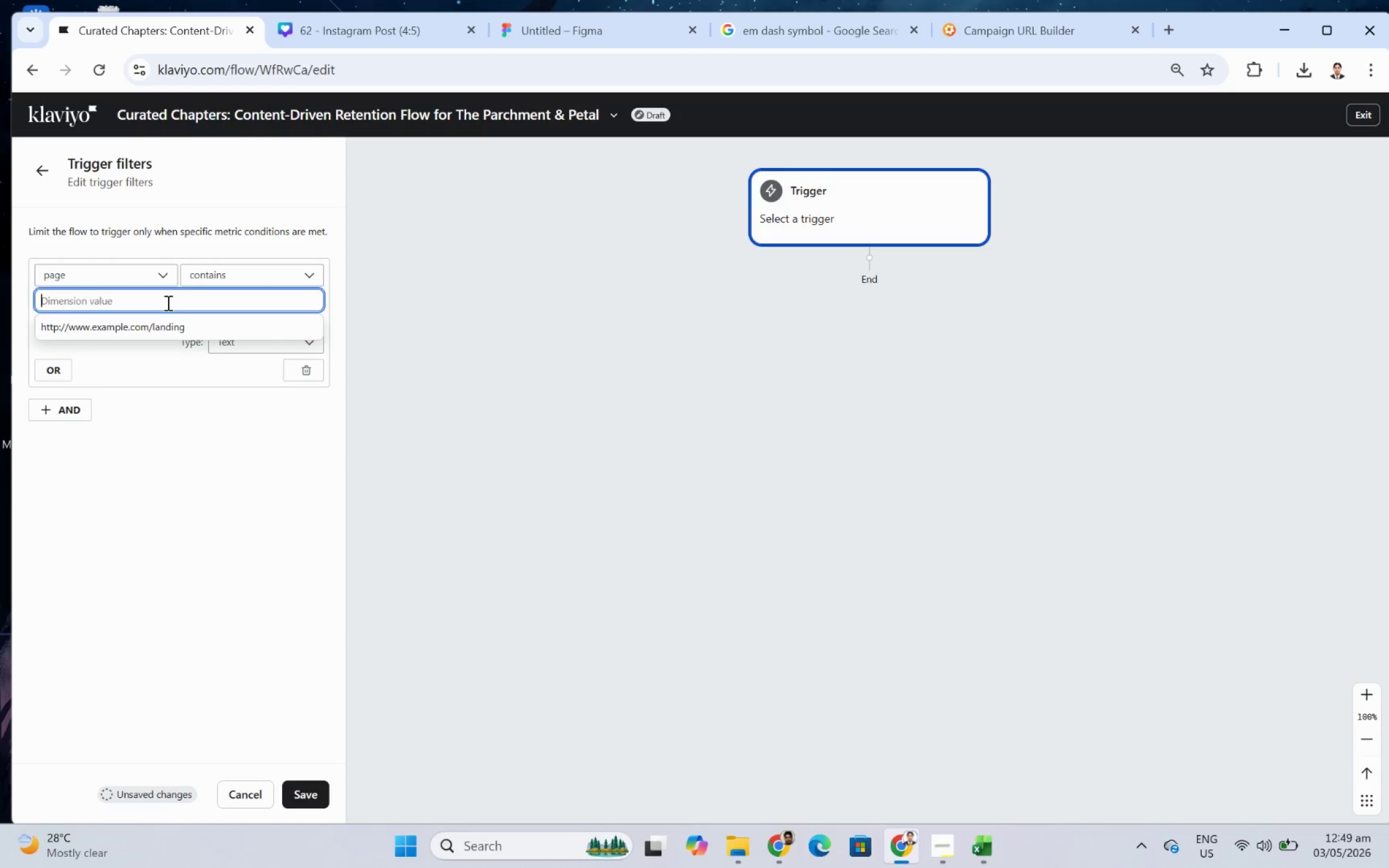 
type(shop)
 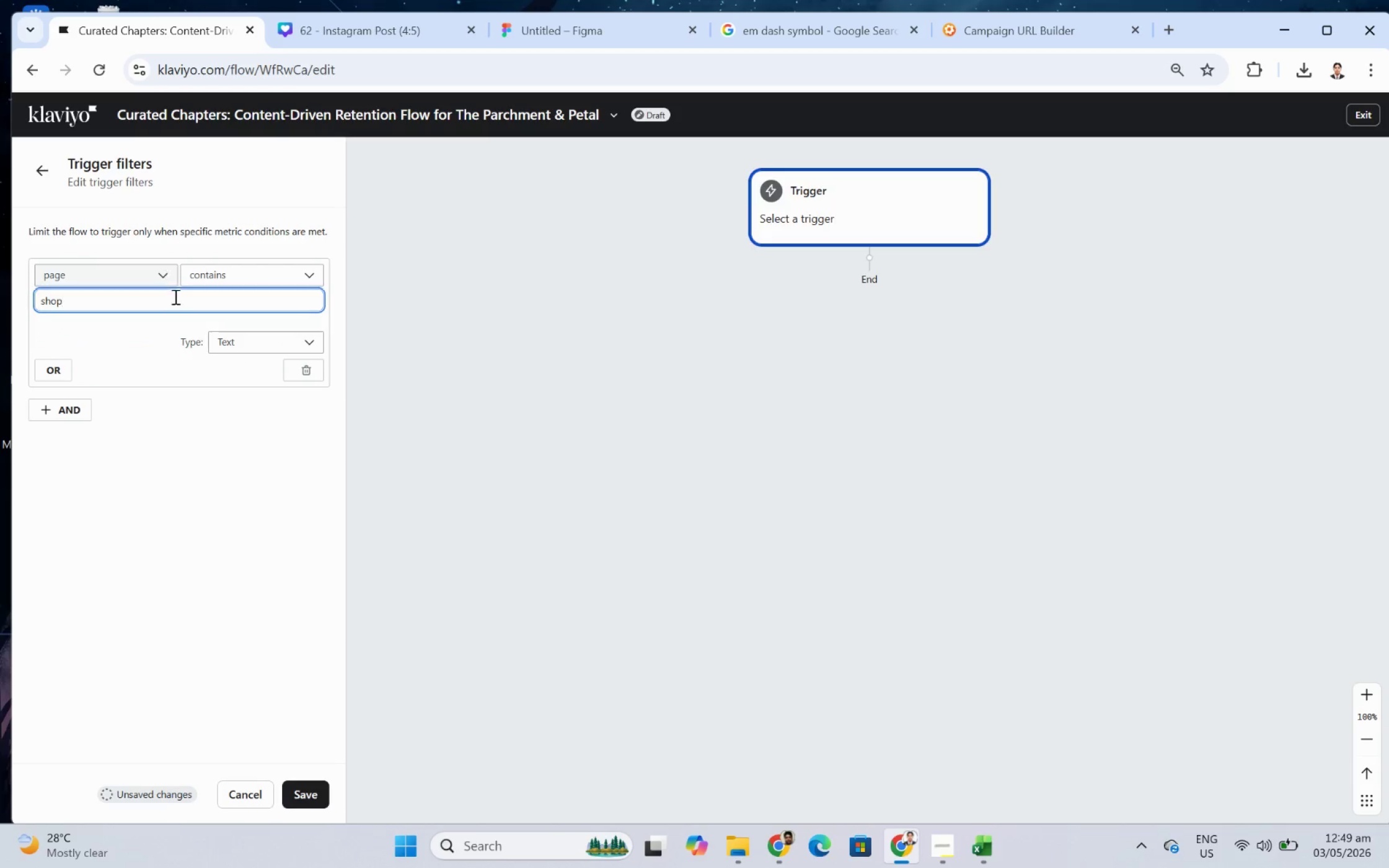 
left_click([209, 480])
 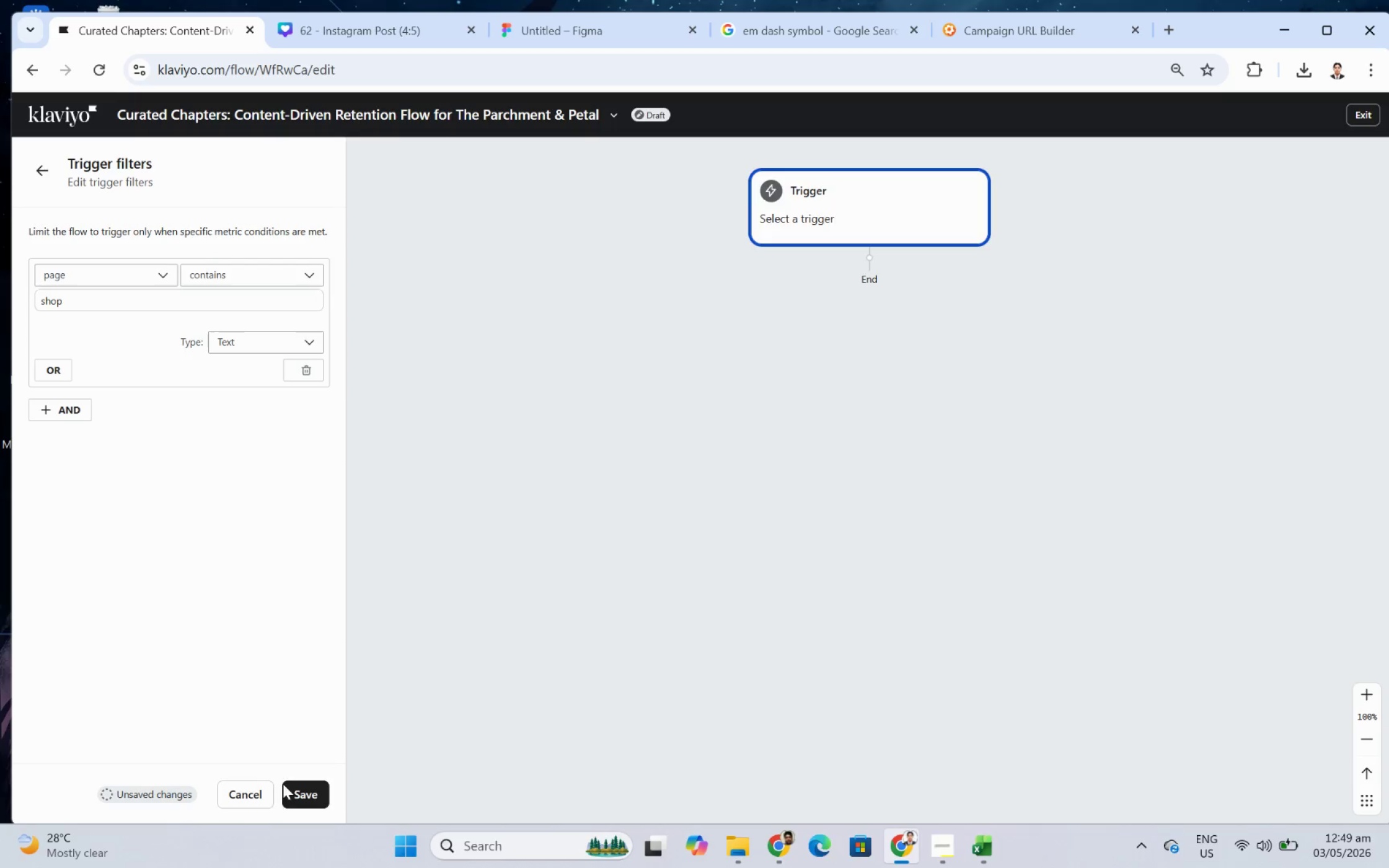 
left_click([306, 795])
 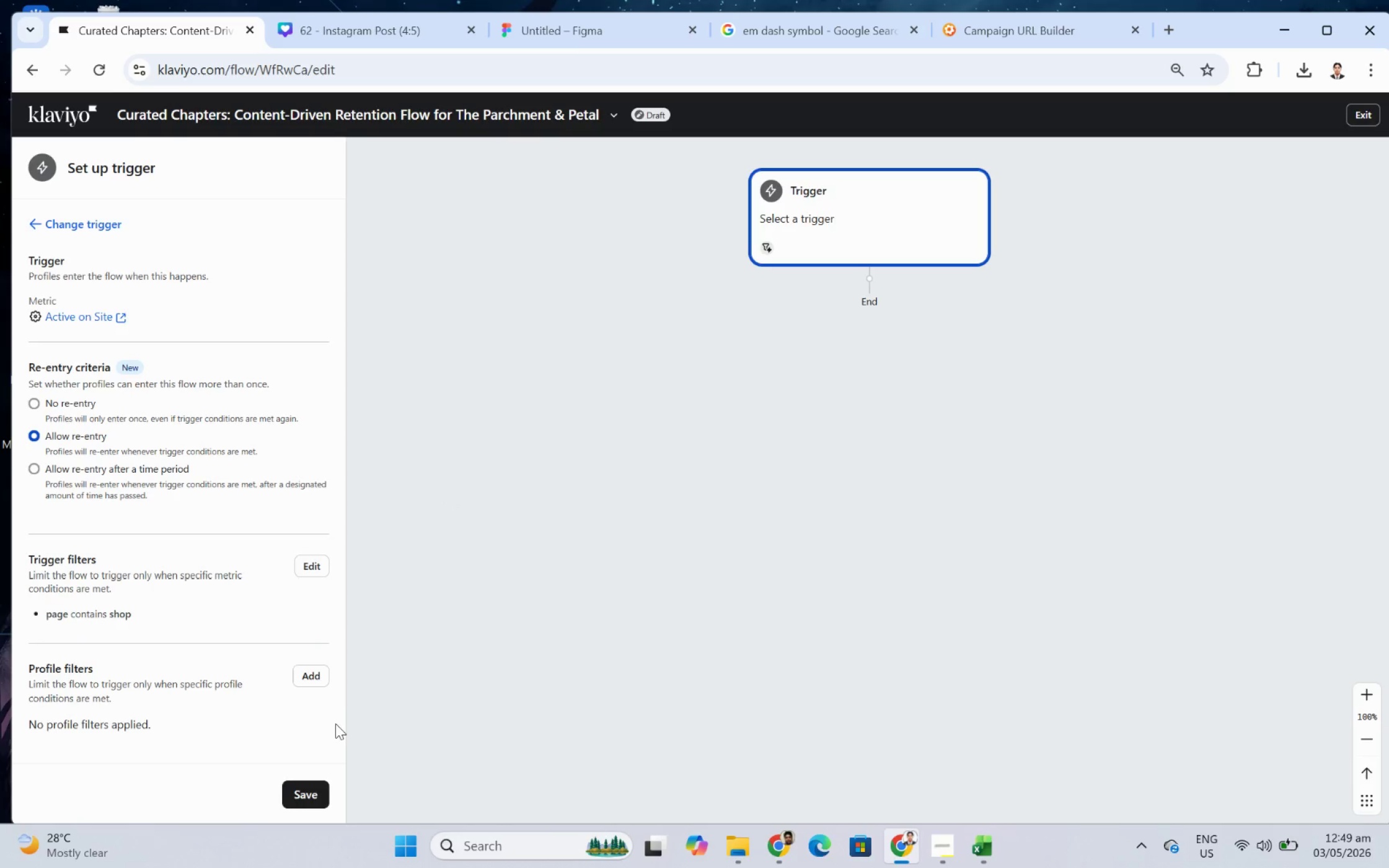 
left_click([319, 788])
 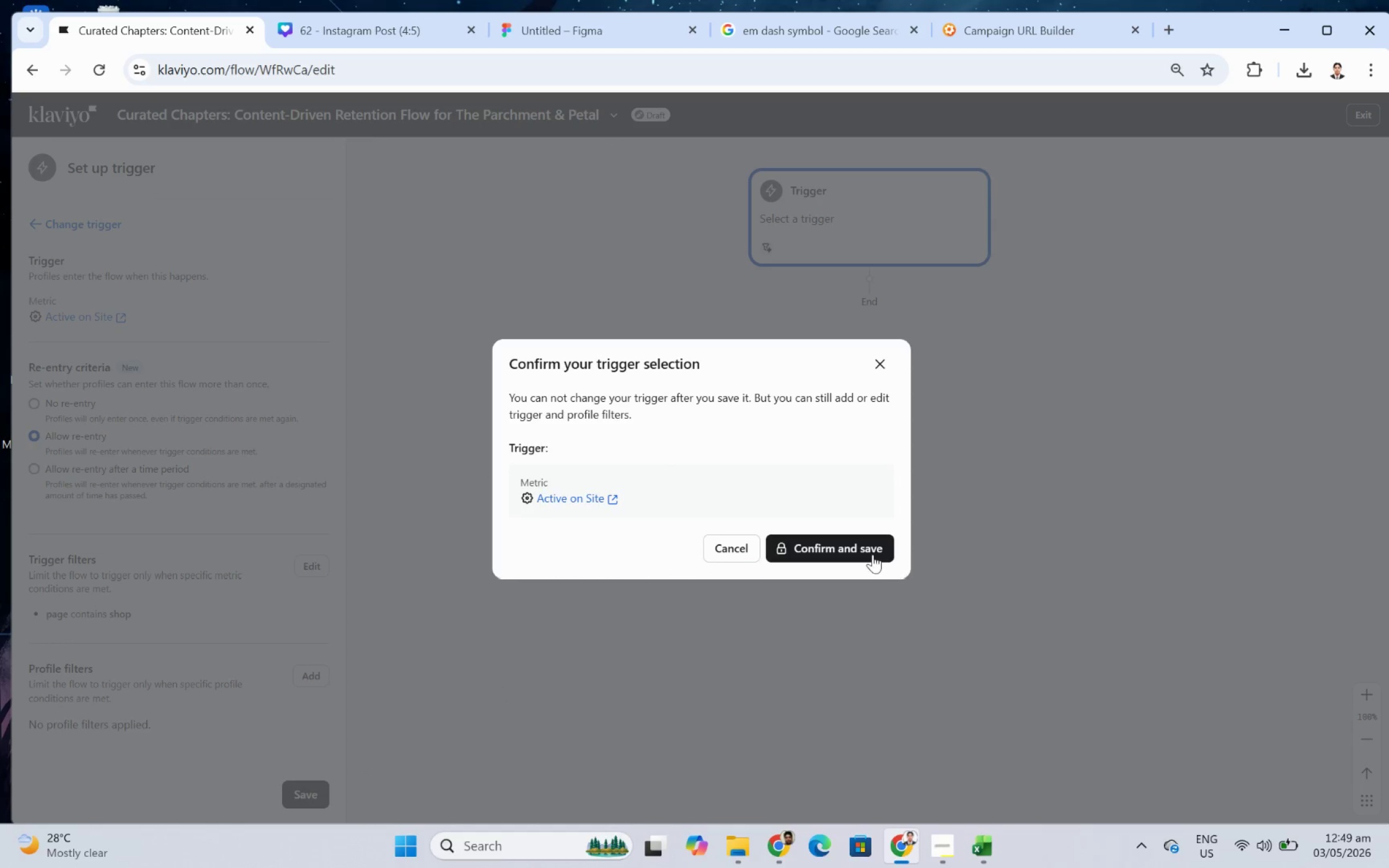 
left_click([868, 551])
 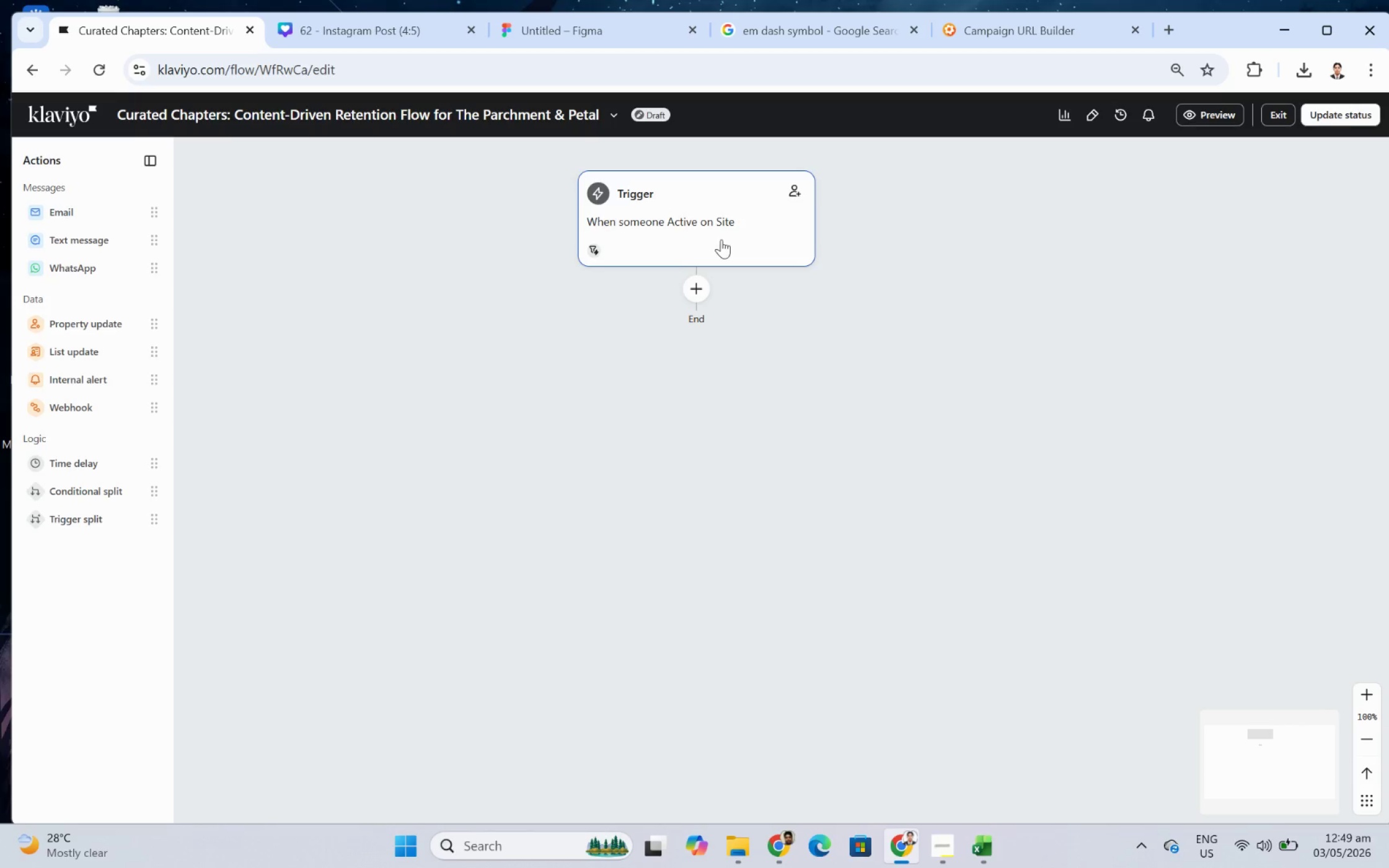 
left_click([605, 247])
 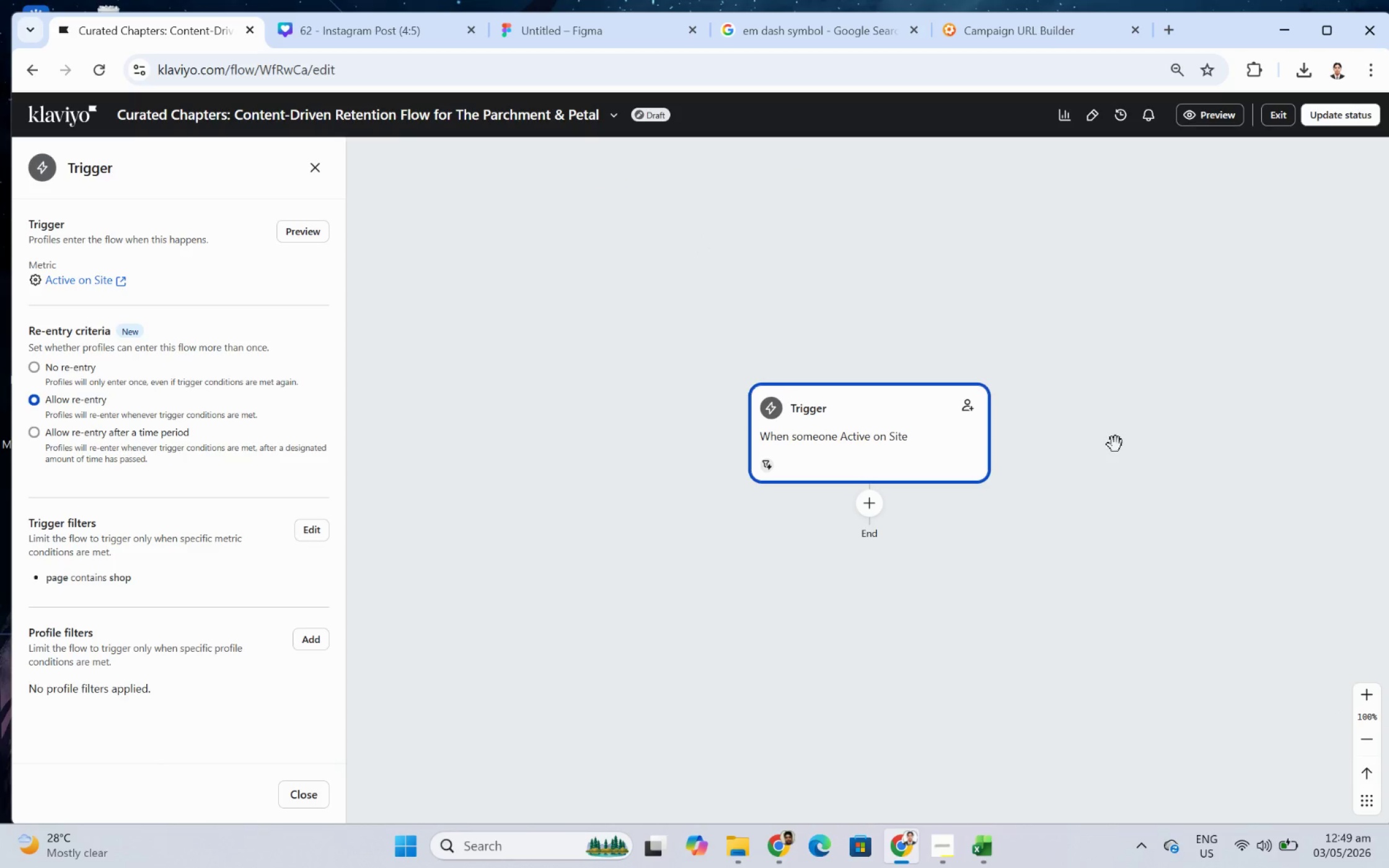 
scroll: coordinate [1100, 451], scroll_direction: down, amount: 3.0
 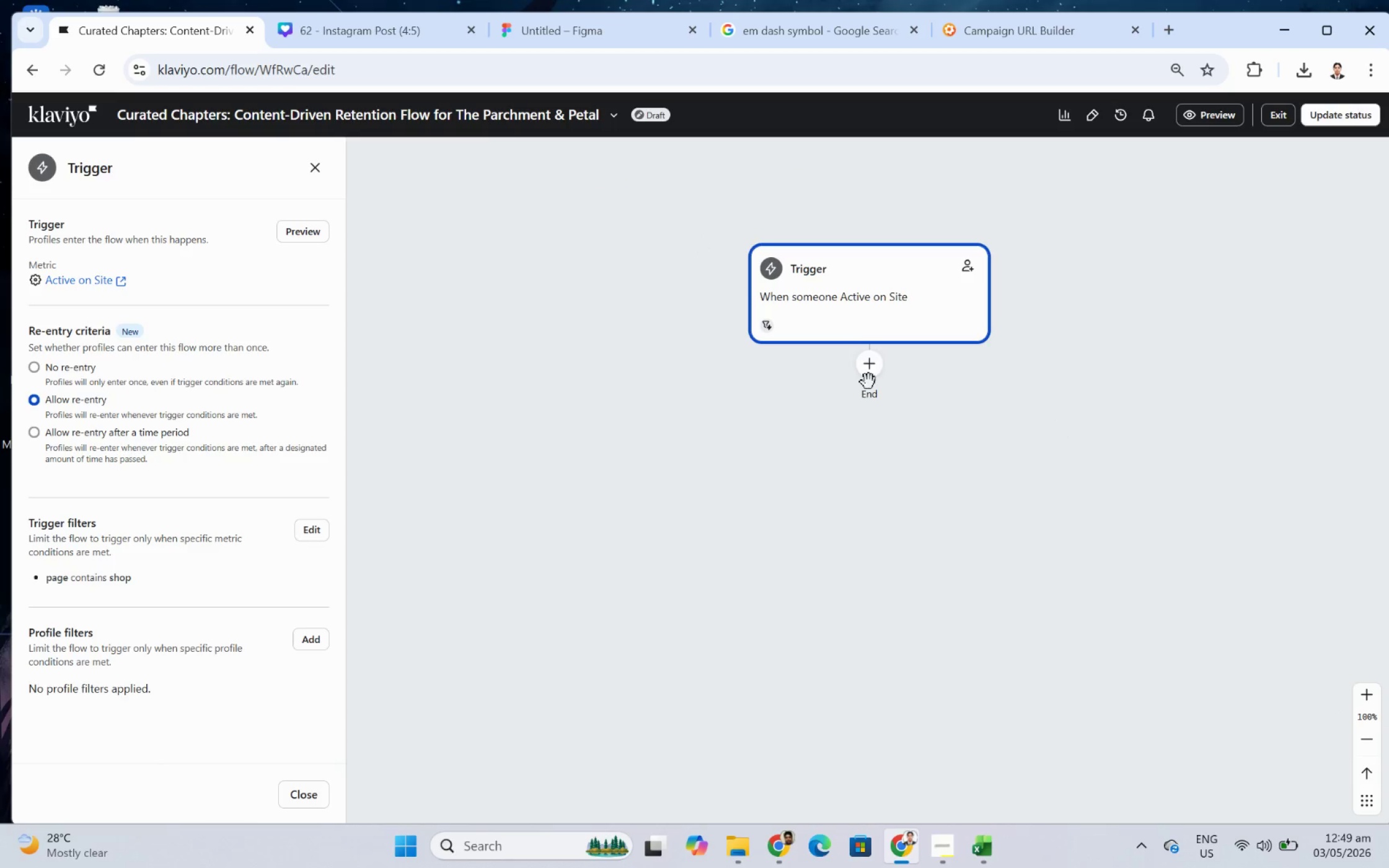 
left_click([870, 374])
 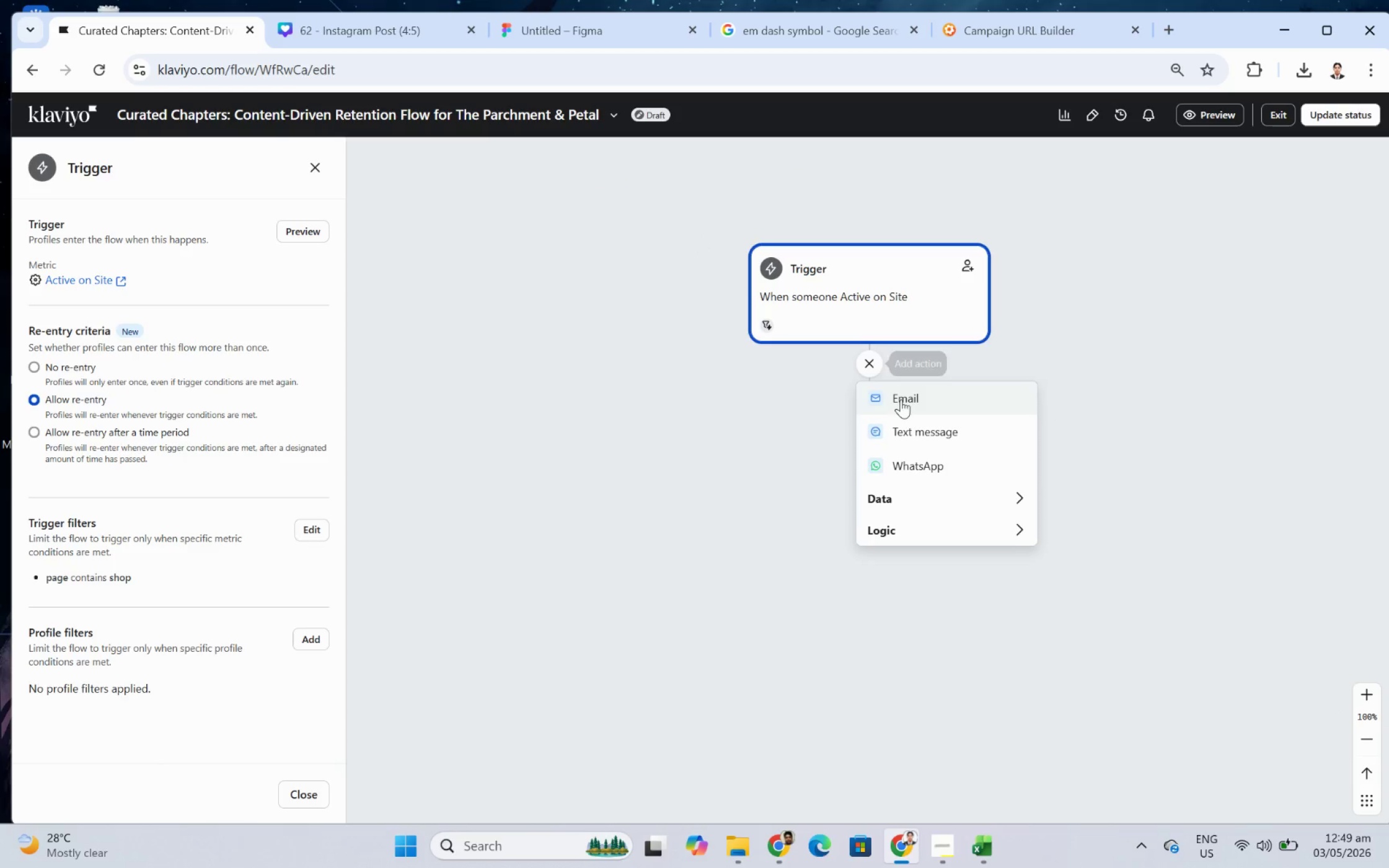 
left_click([904, 401])
 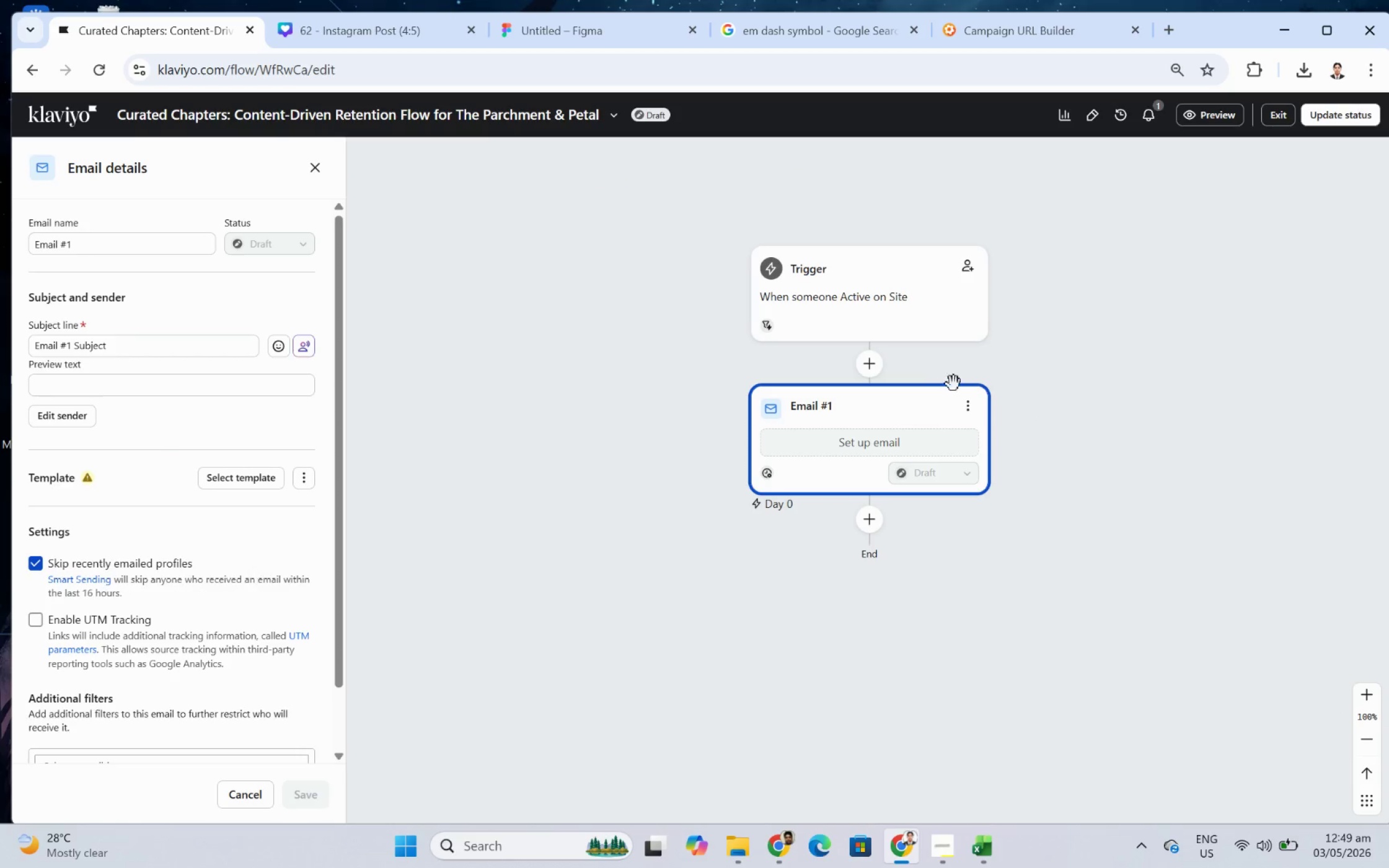 
left_click([968, 399])
 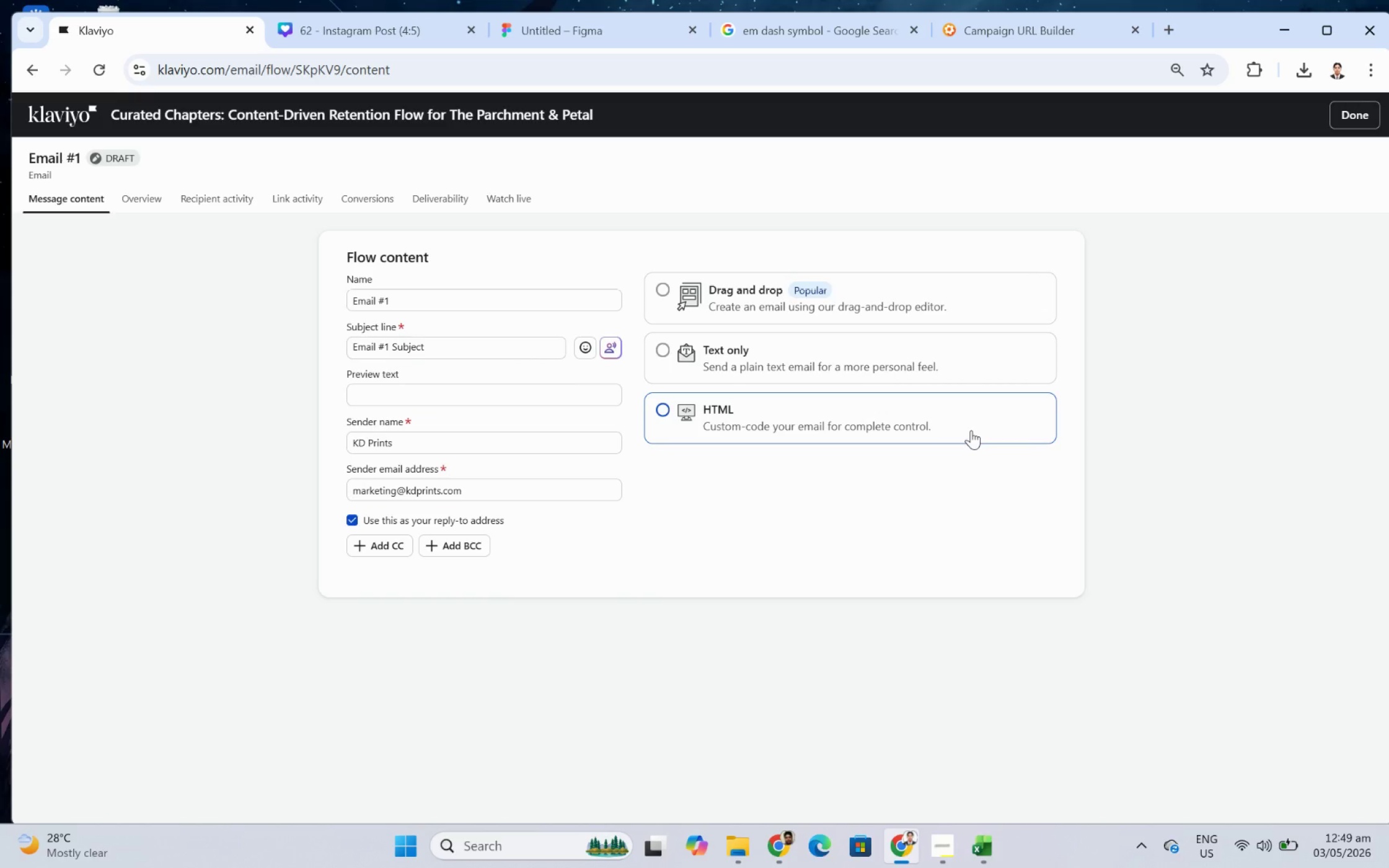 
wait(22.03)
 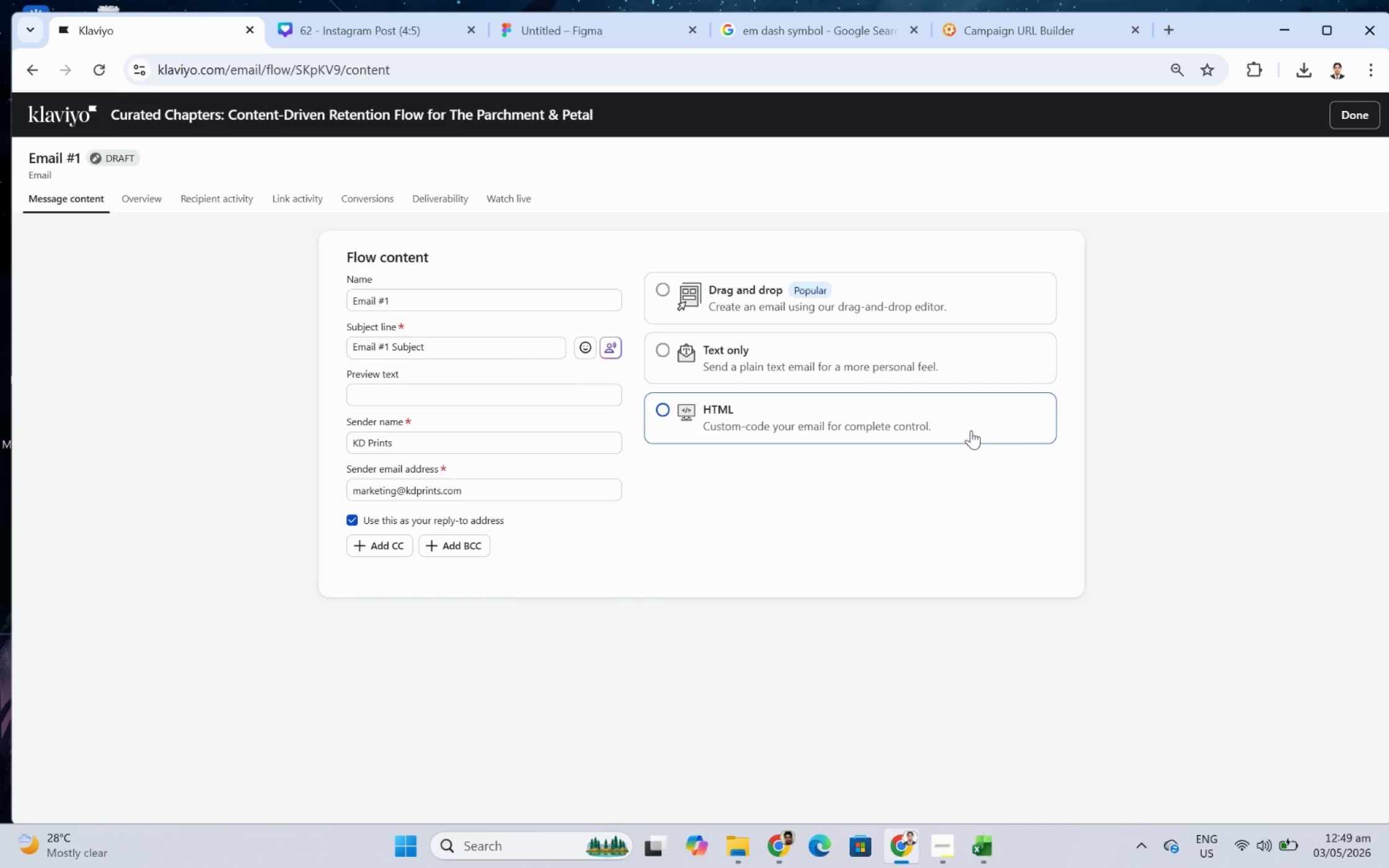 
left_click([488, 299])
 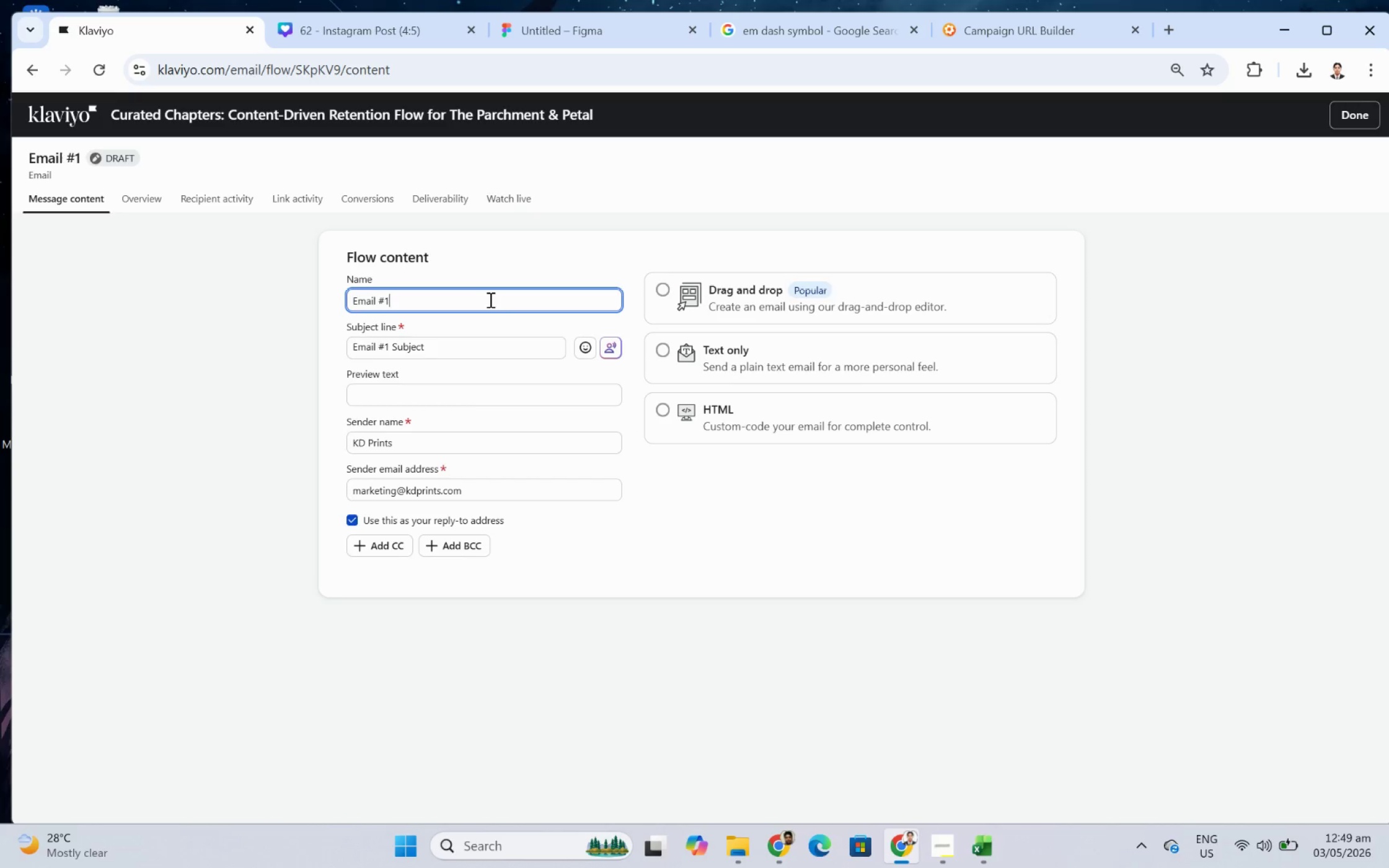 
key(Space)
 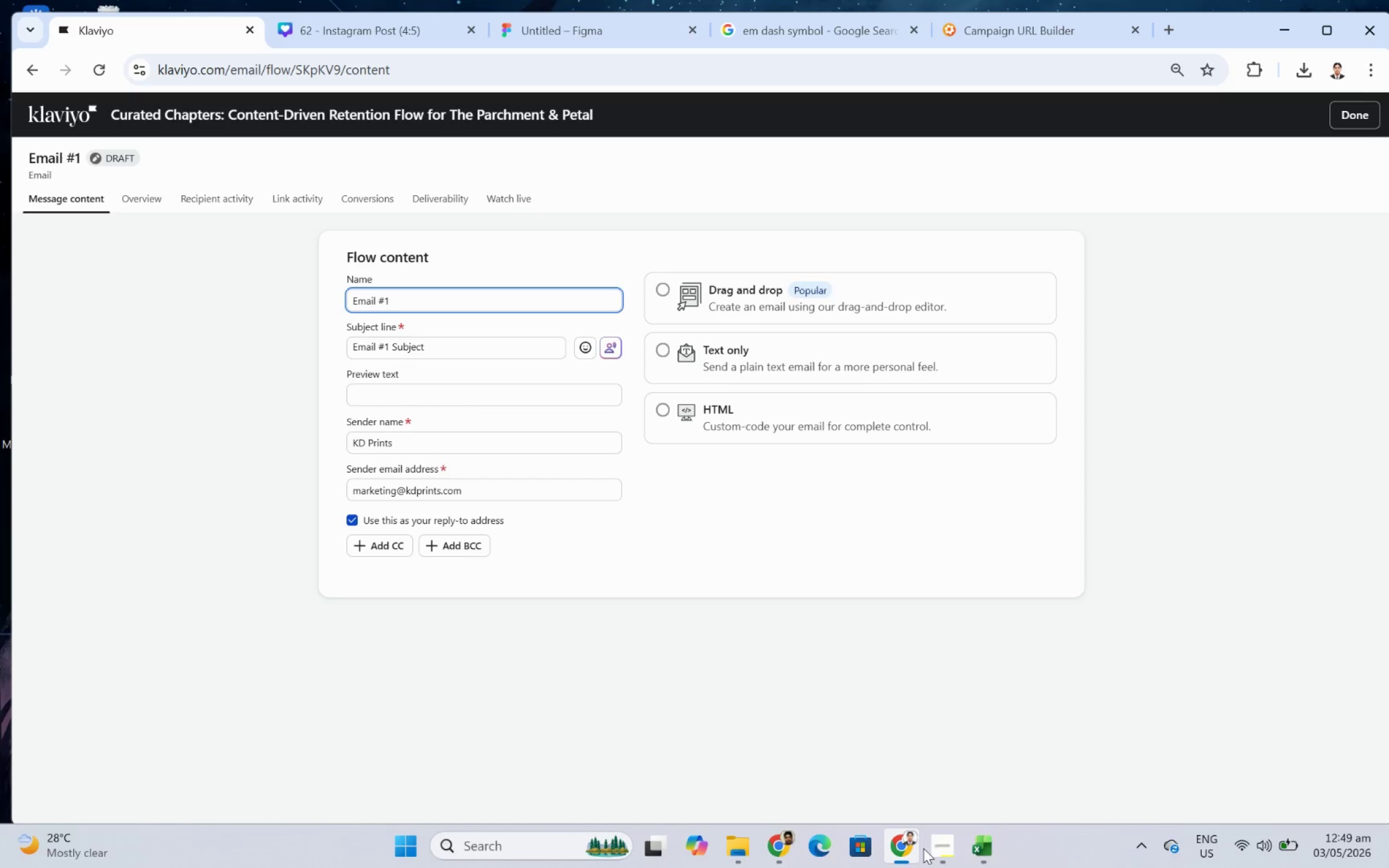 
left_click([935, 848])